 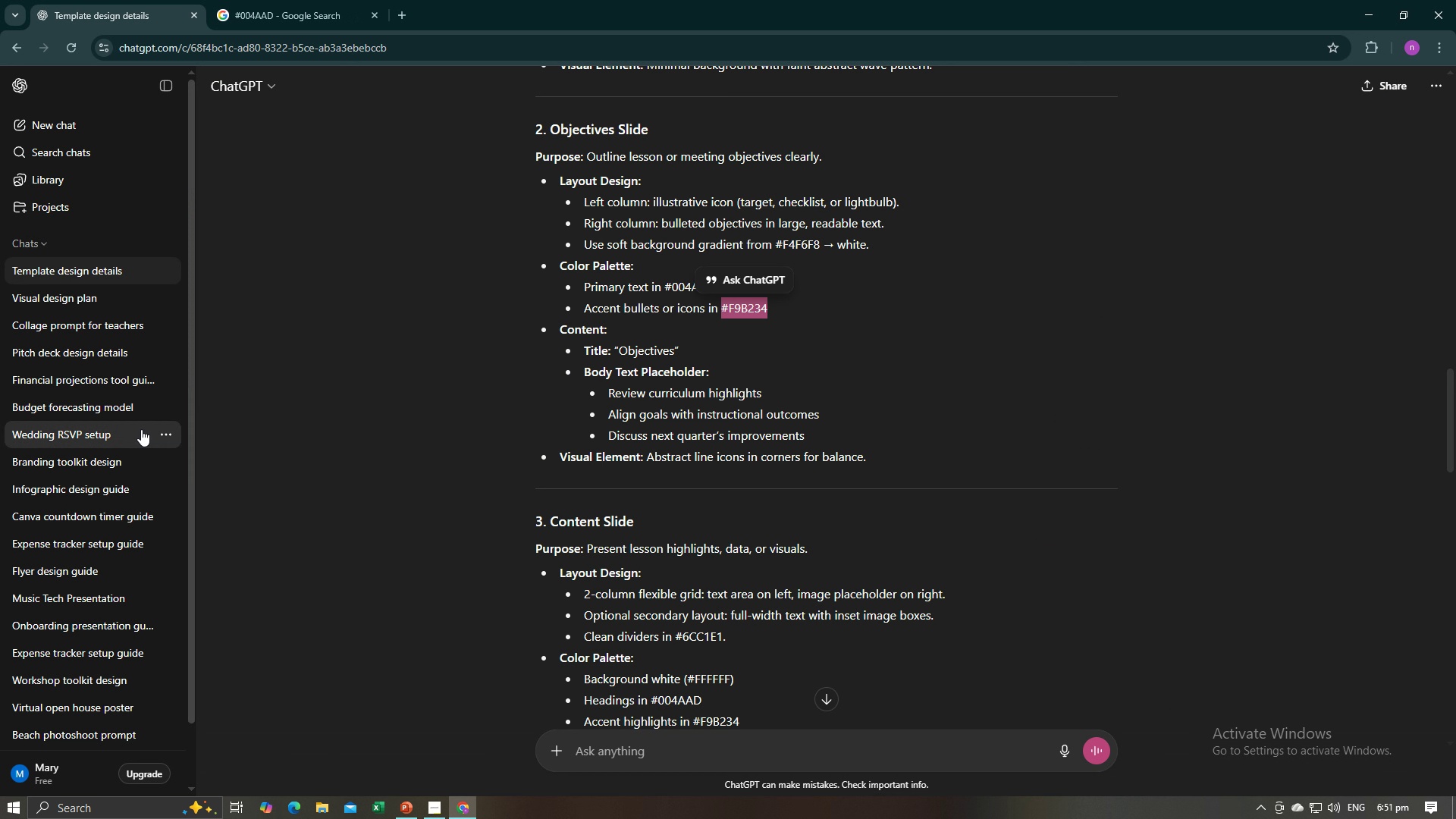 
left_click([428, 465])
 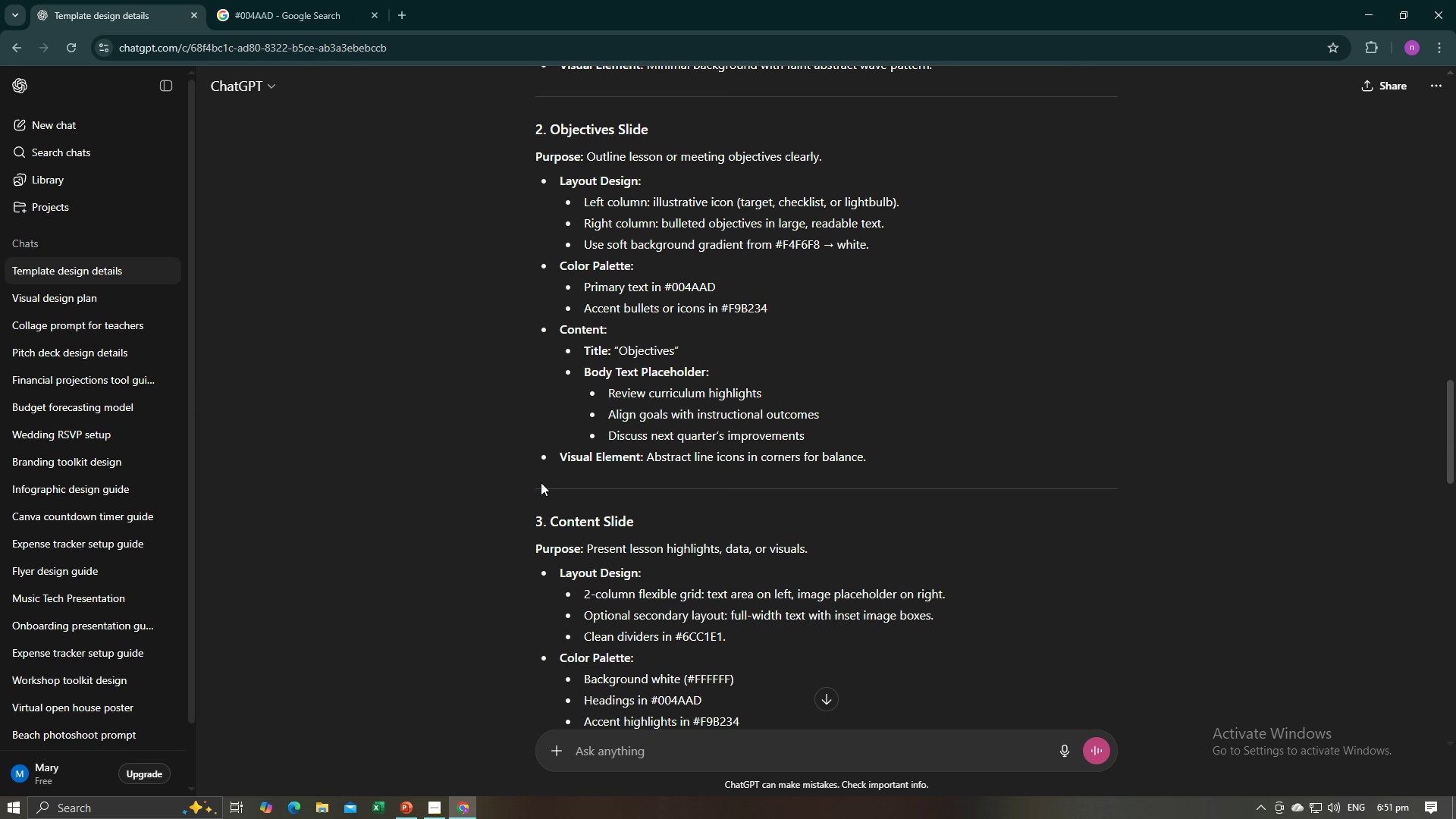 
scroll: coordinate [535, 482], scroll_direction: down, amount: 4.0
 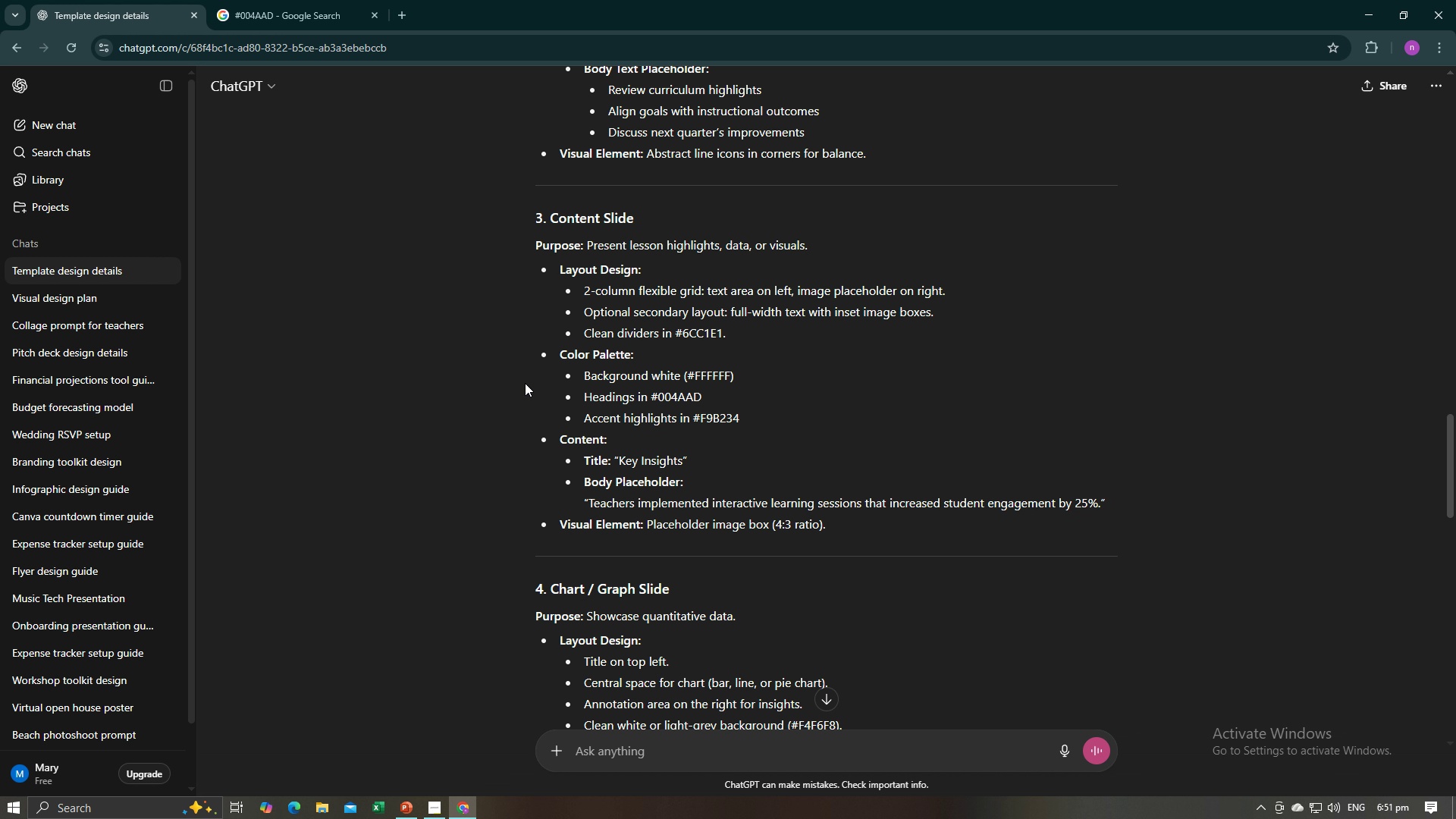 
key(Alt+AltLeft)
 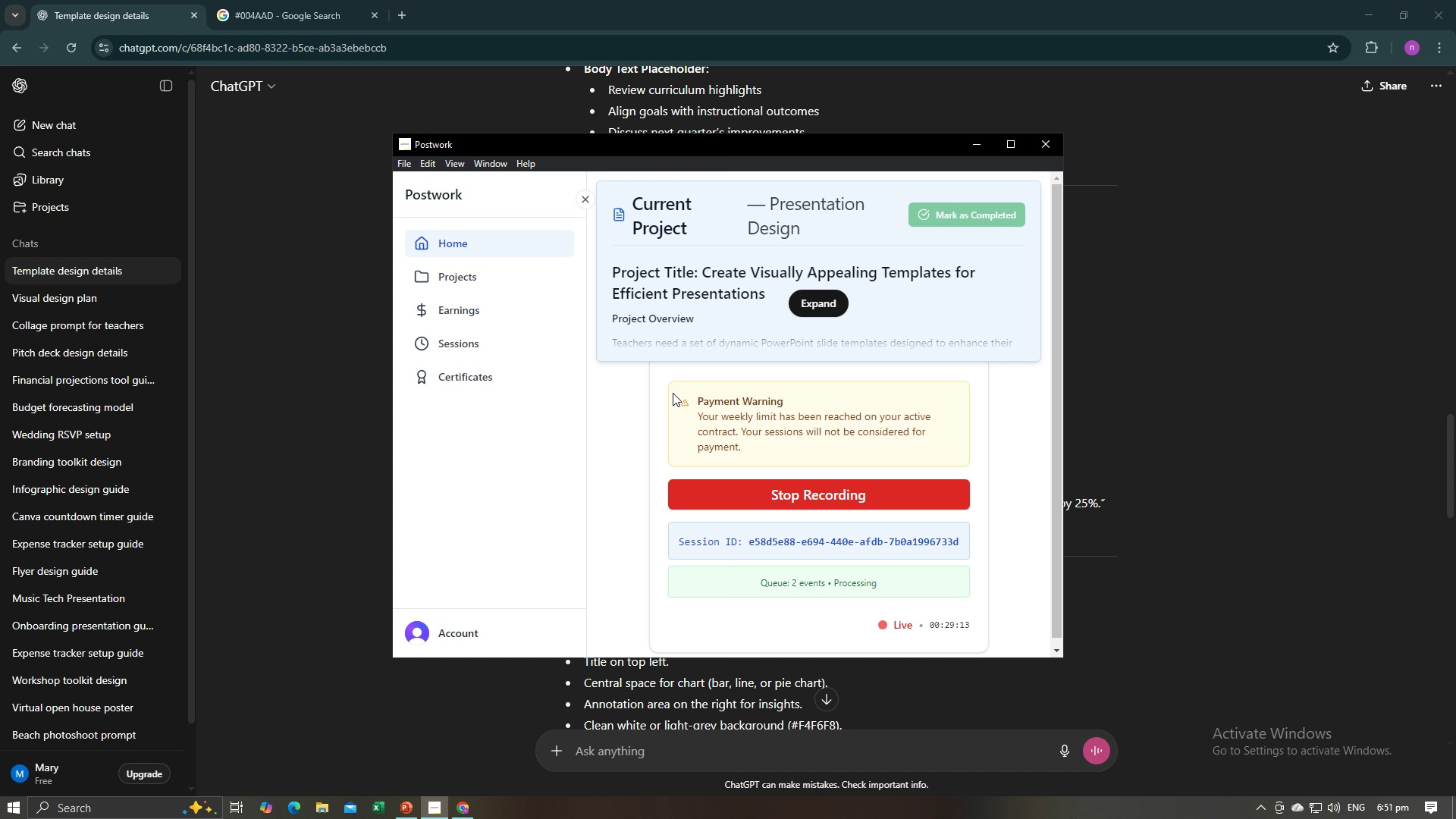 
key(Alt+Tab)